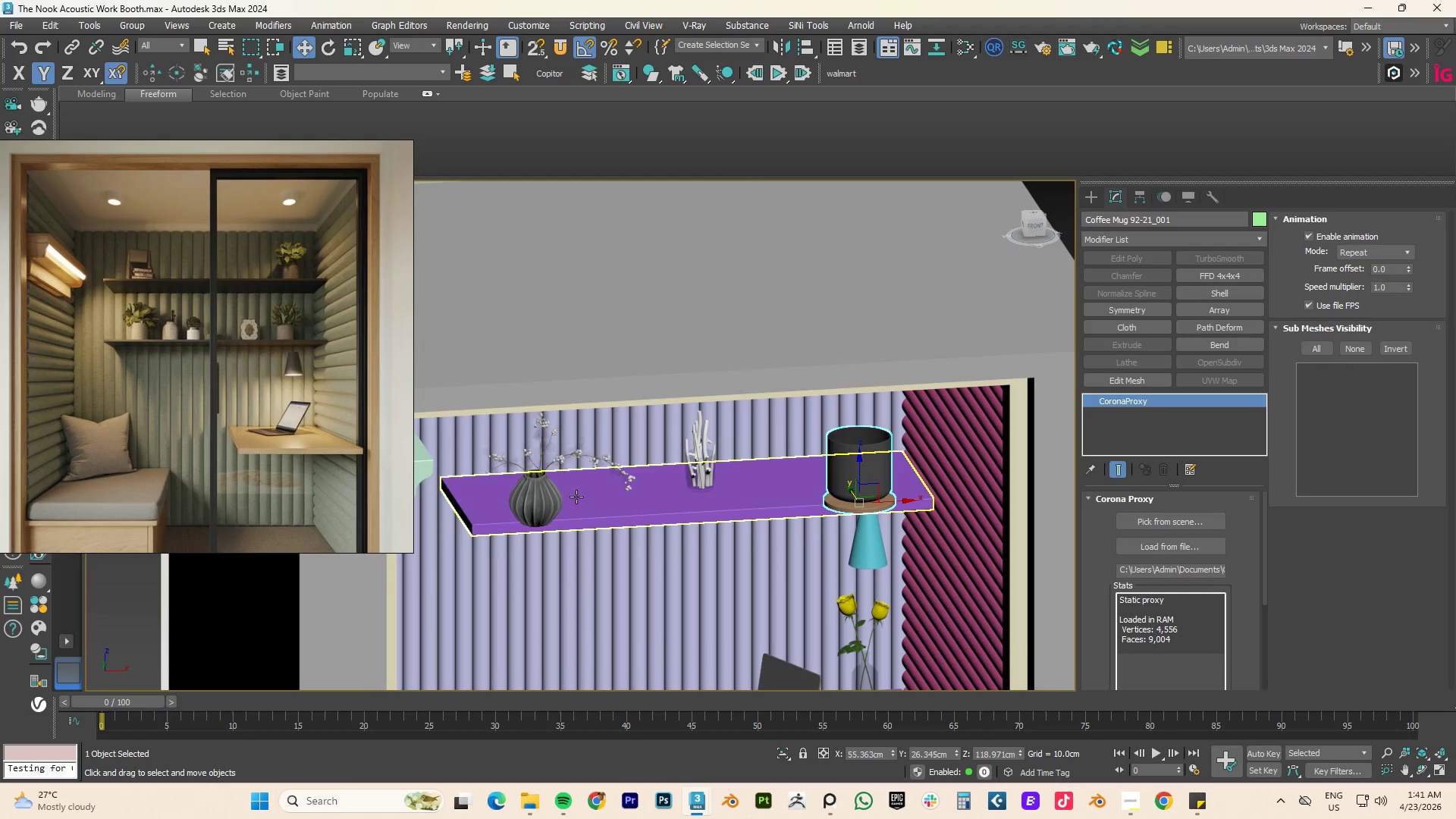 
hold_key(key=ControlLeft, duration=0.59)
left_click([547, 497])
 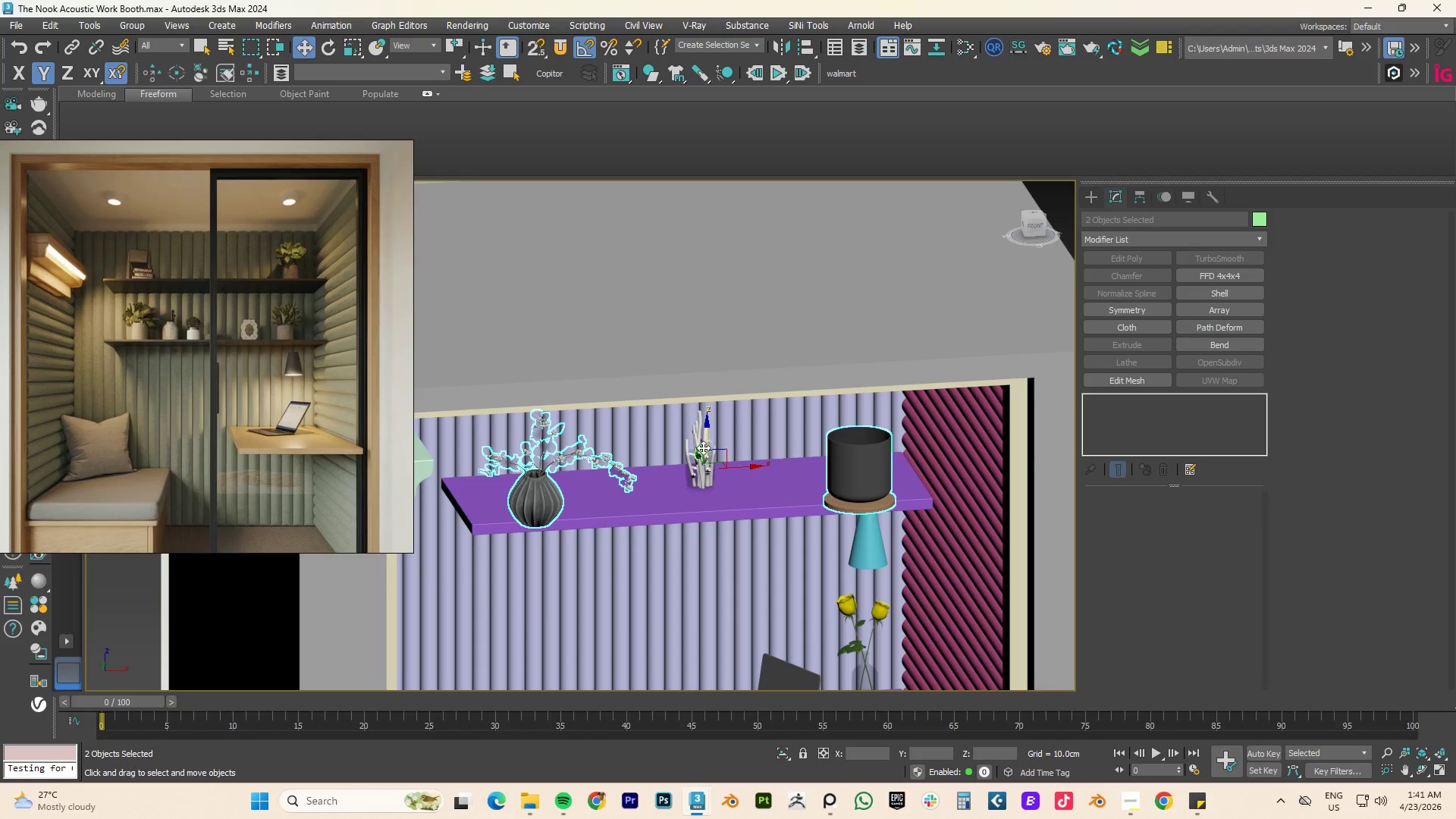 
left_click_drag(start_coordinate=[698, 455], to_coordinate=[694, 429])
 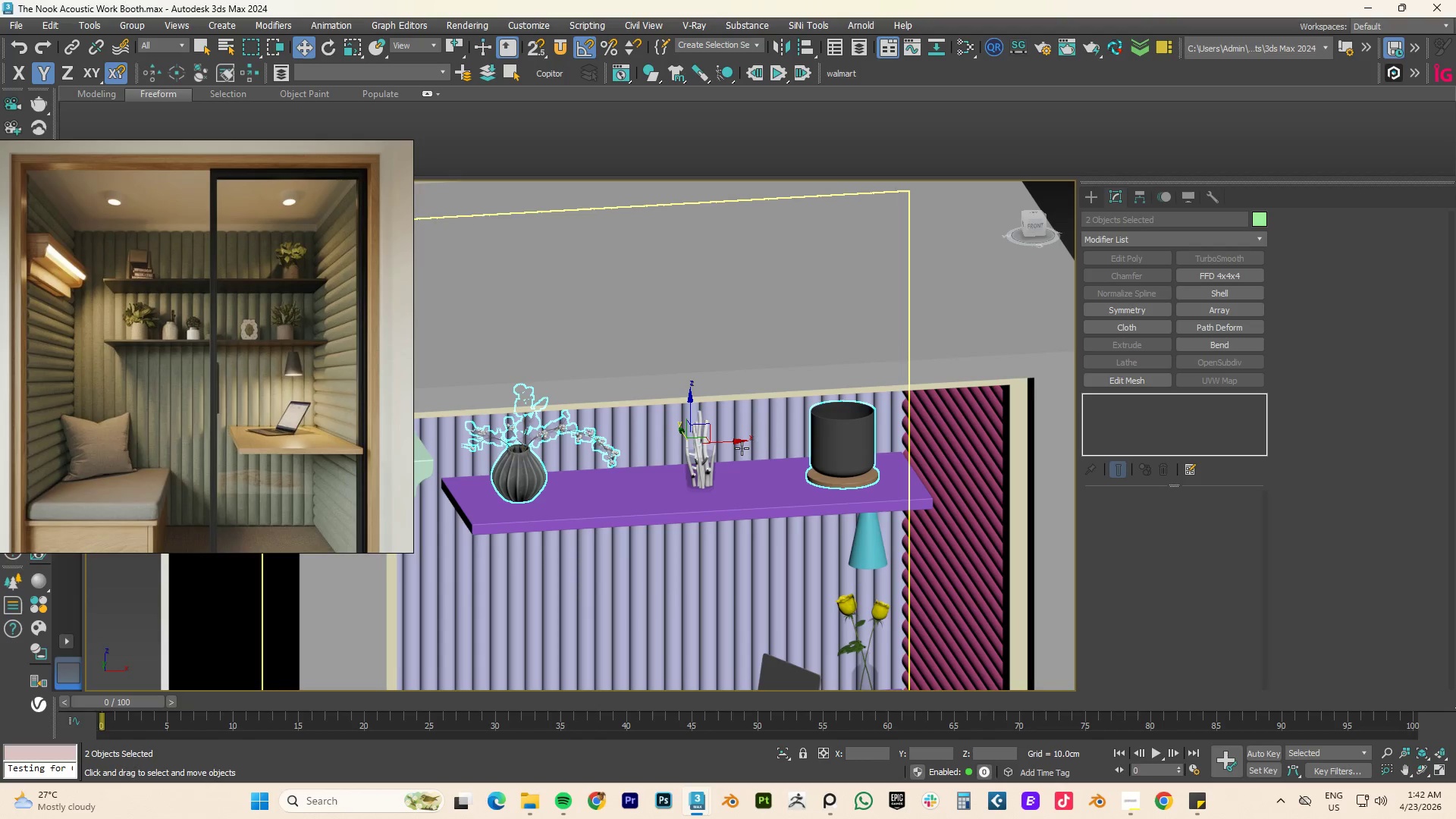 
type(fz)
 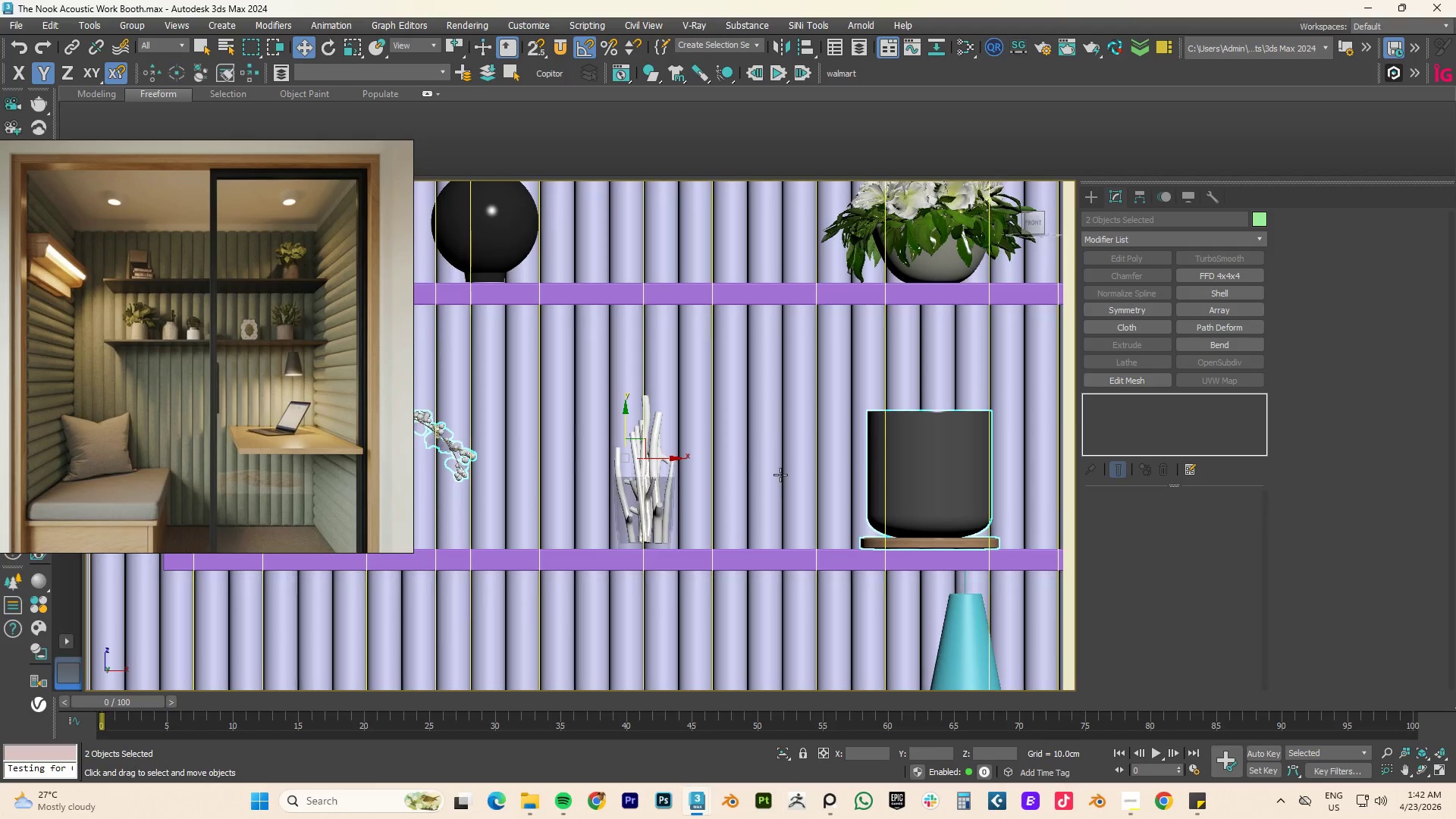 
scroll: coordinate [851, 508], scroll_direction: none, amount: 0.0
 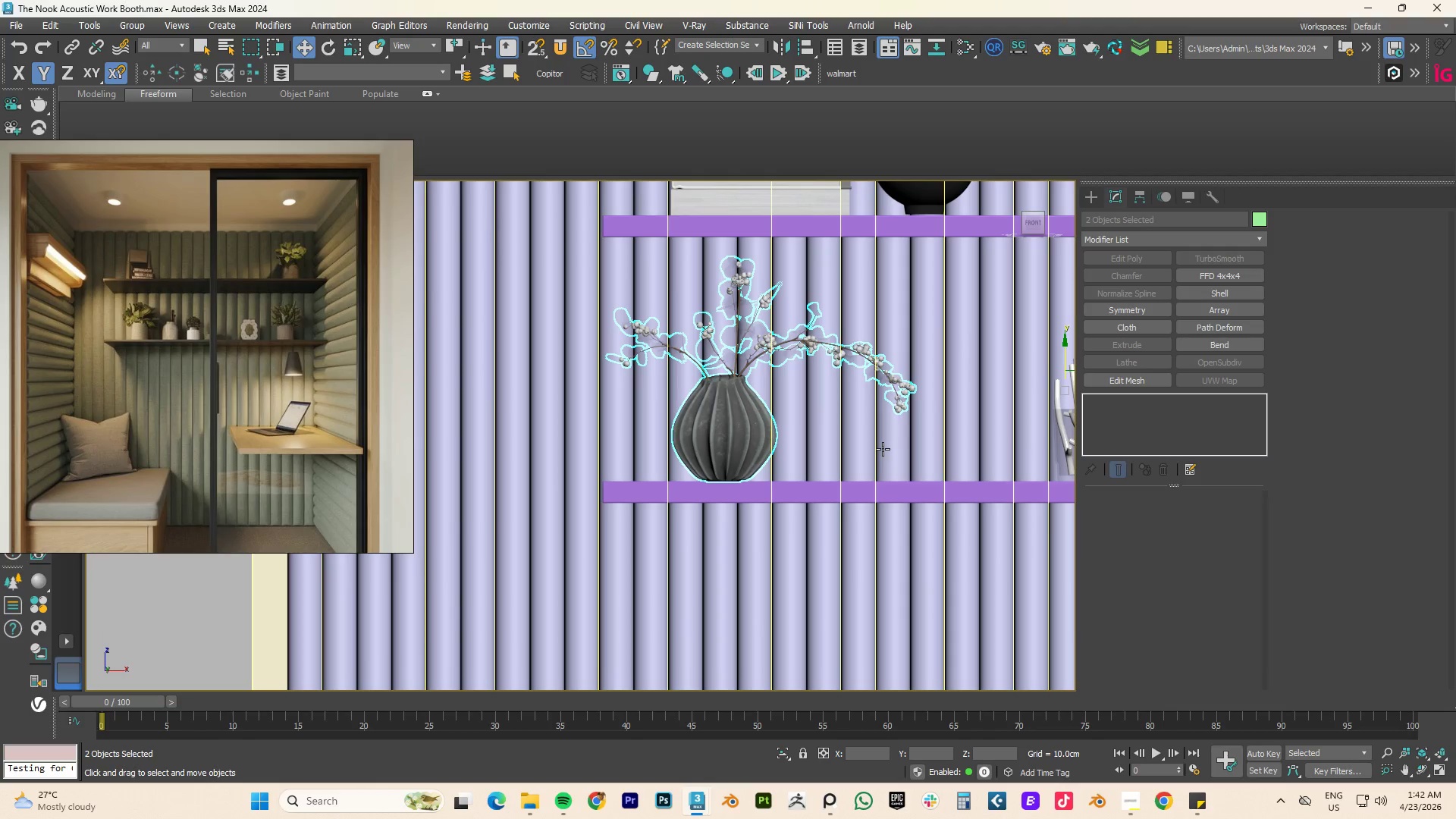 
wait(5.38)
 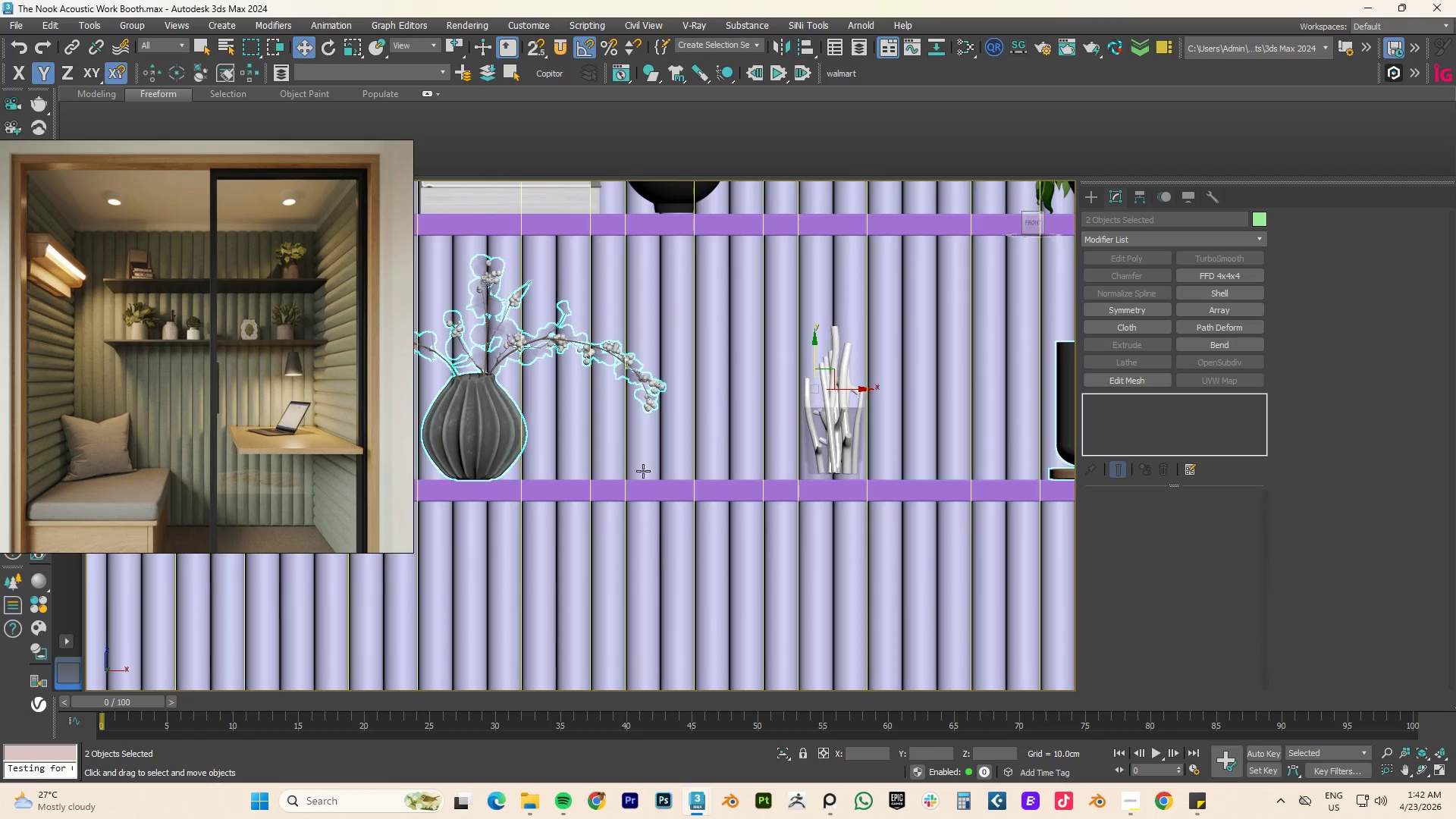 
scroll: coordinate [772, 548], scroll_direction: up, amount: 8.0
 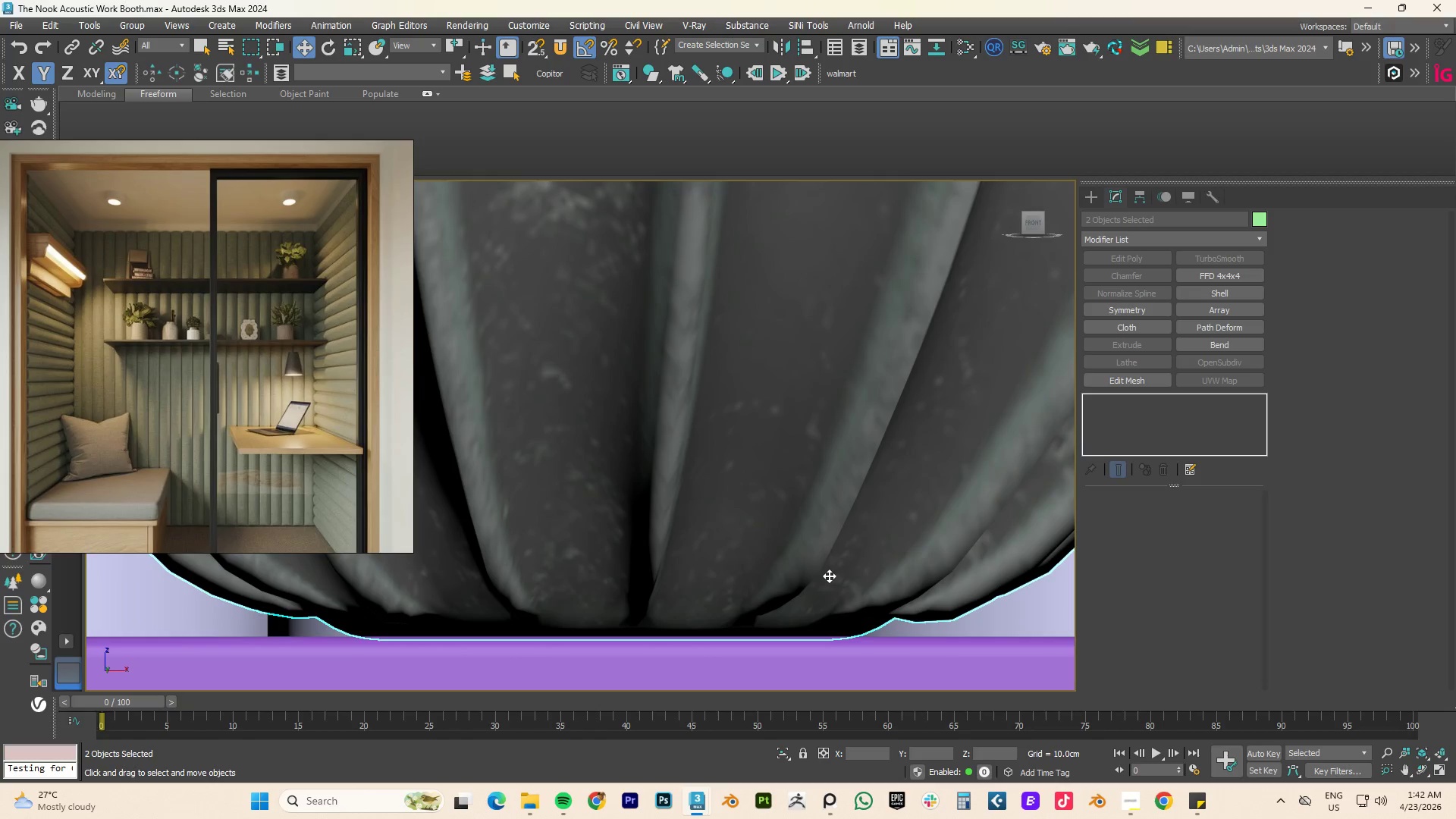 
scroll: coordinate [822, 567], scroll_direction: down, amount: 6.0
 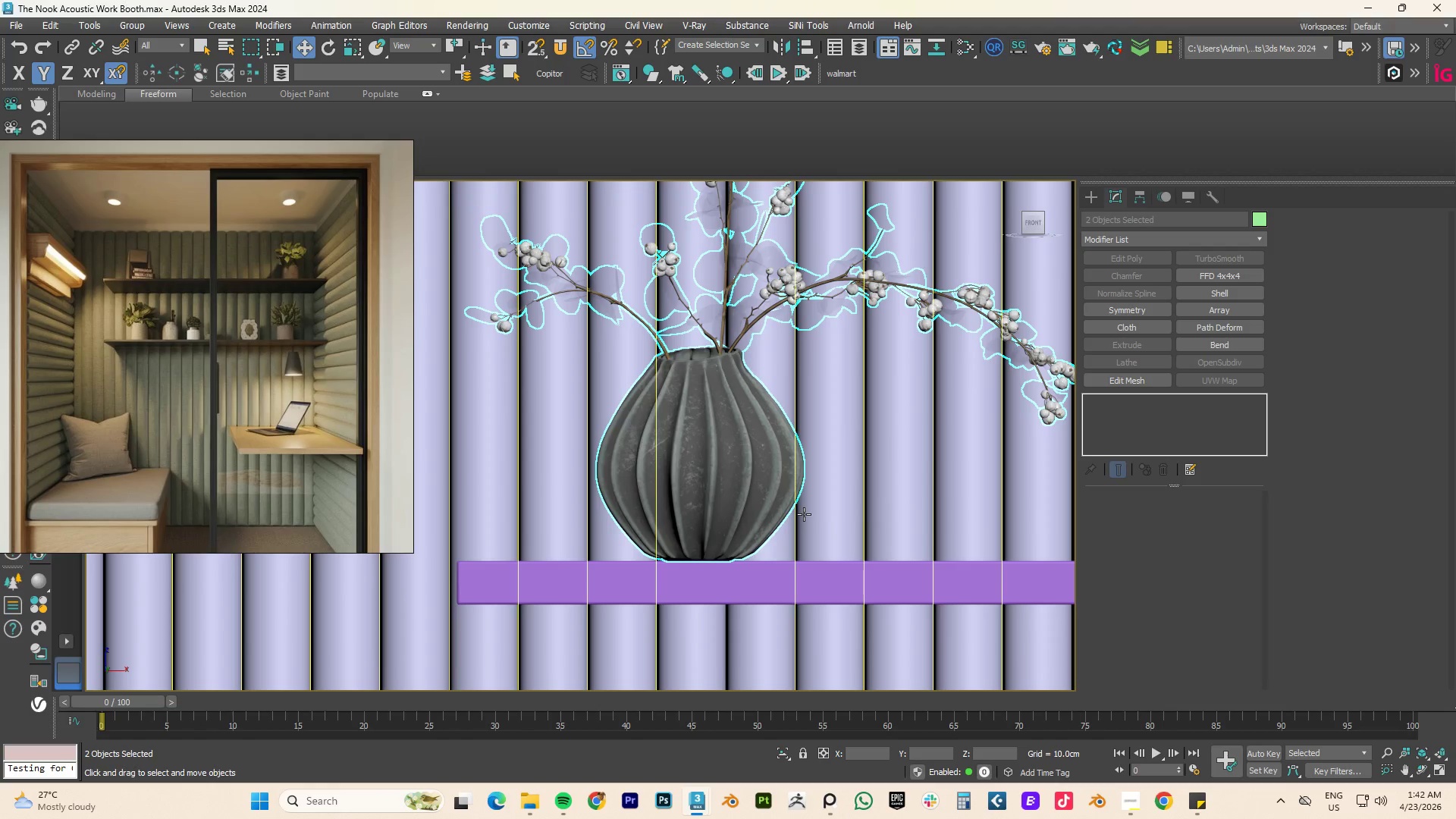 
wait(5.69)
 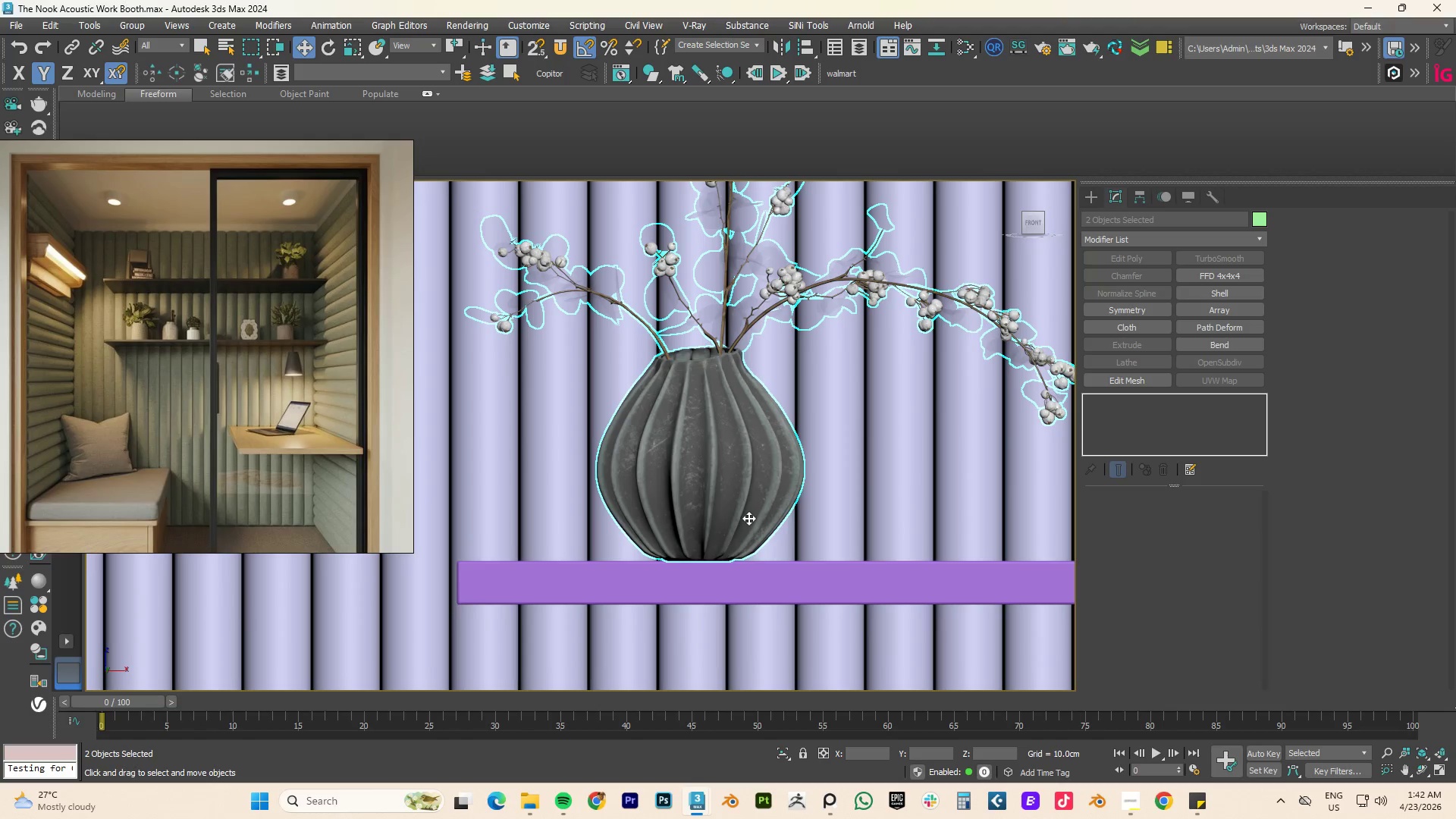 
scroll: coordinate [862, 516], scroll_direction: down, amount: 4.0
 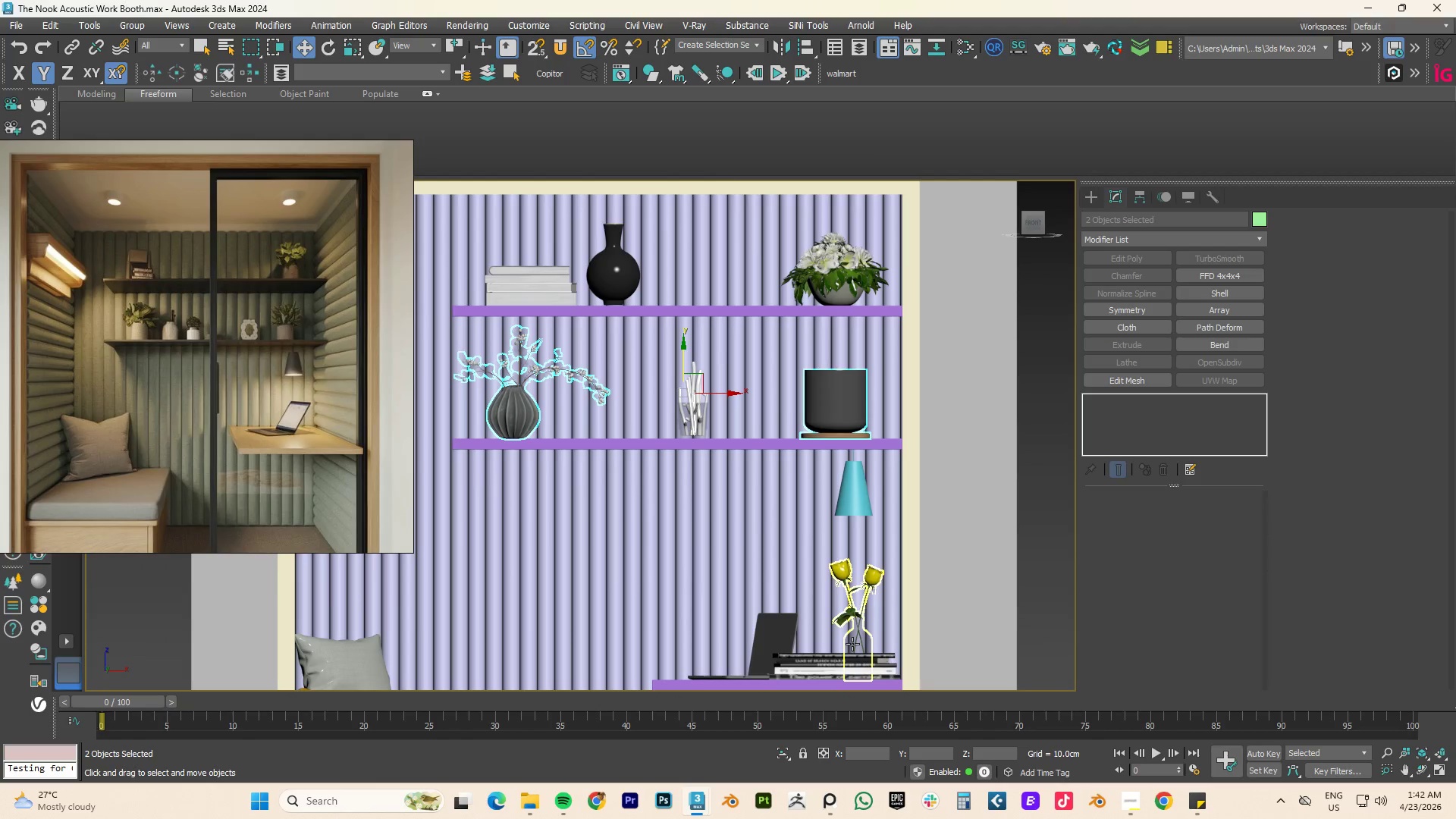 
scroll: coordinate [668, 550], scroll_direction: up, amount: 3.0
 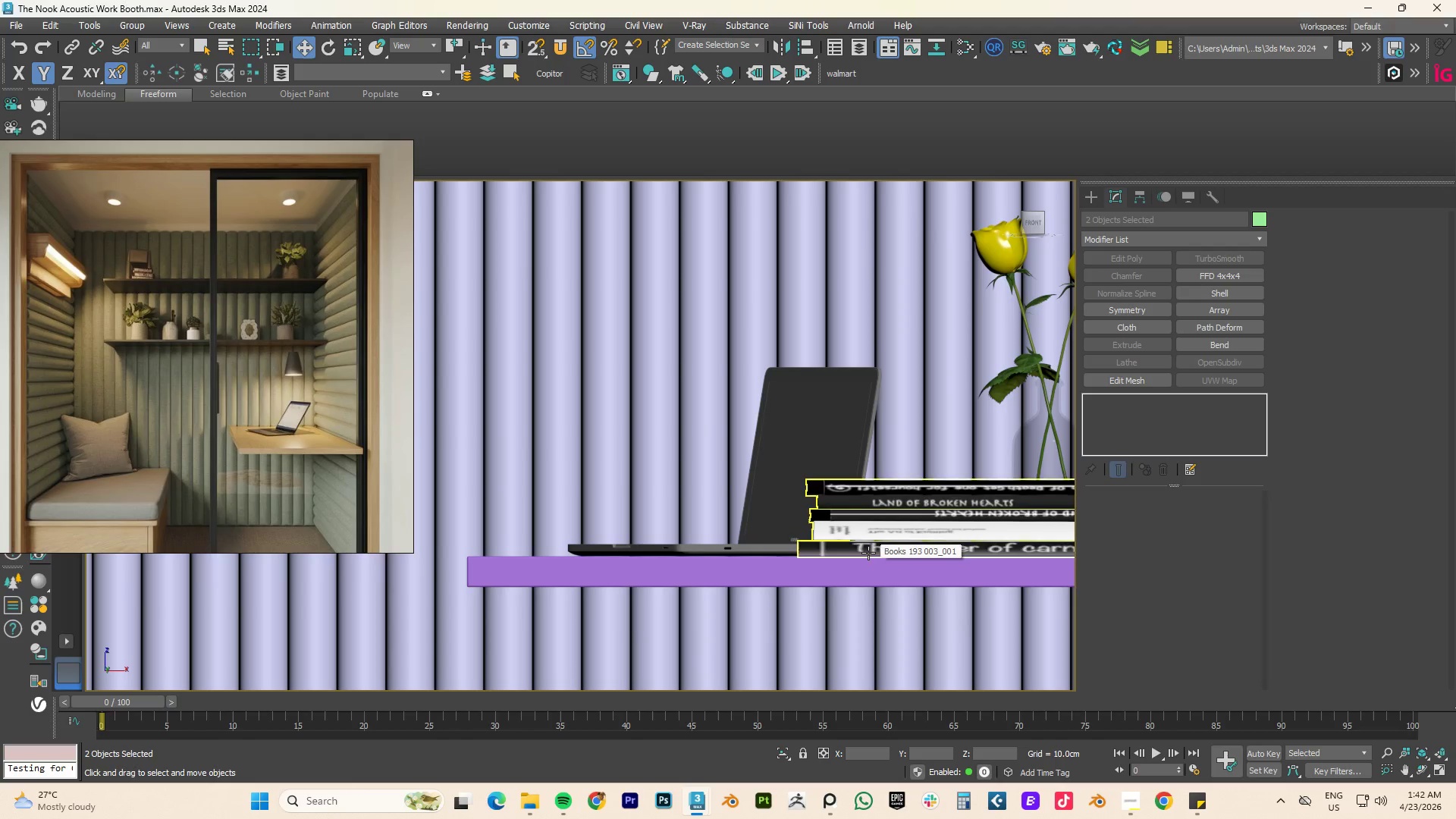 
hold_key(key=AltLeft, duration=1.11)
 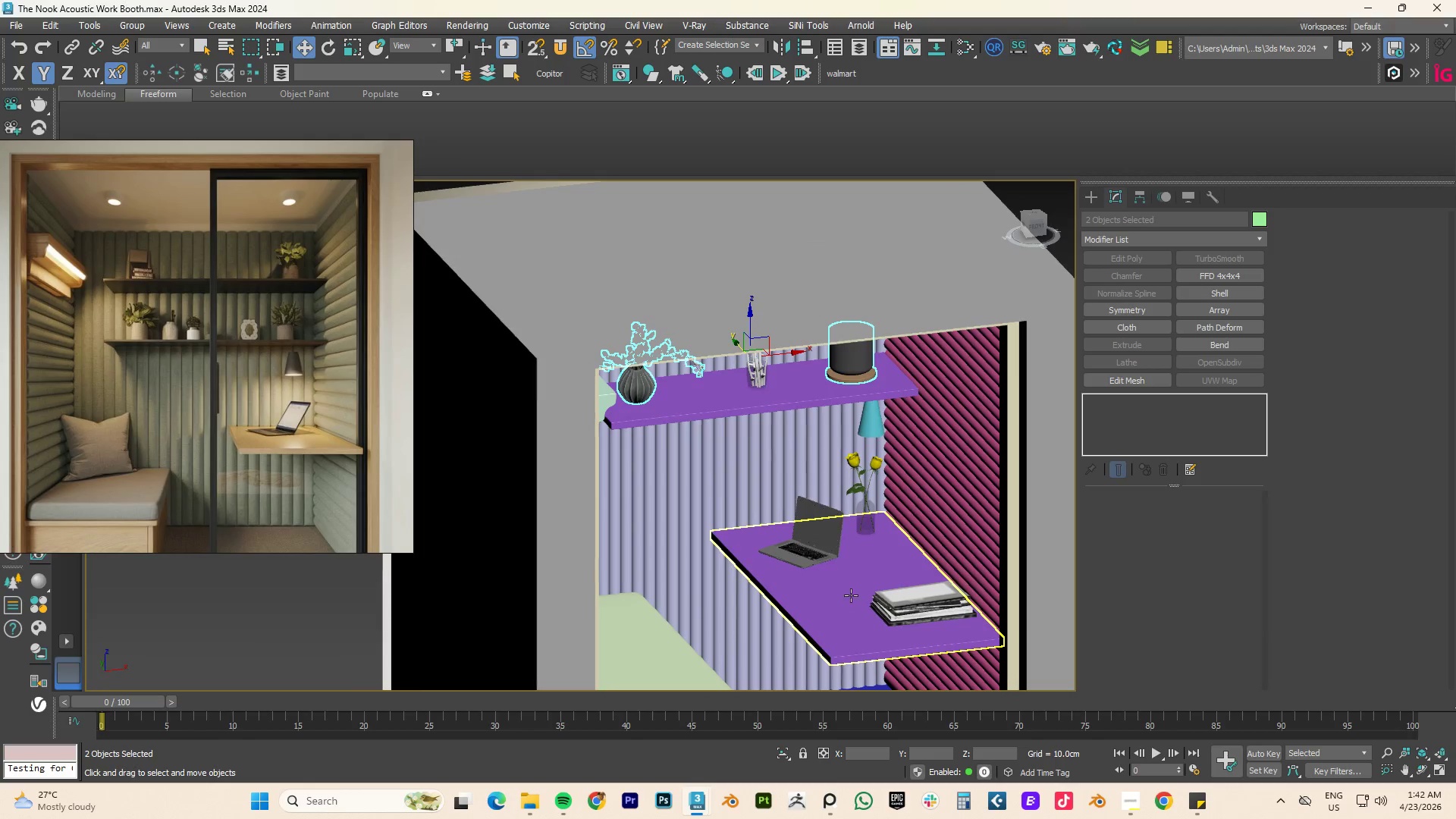 
scroll: coordinate [851, 595], scroll_direction: down, amount: 6.0
 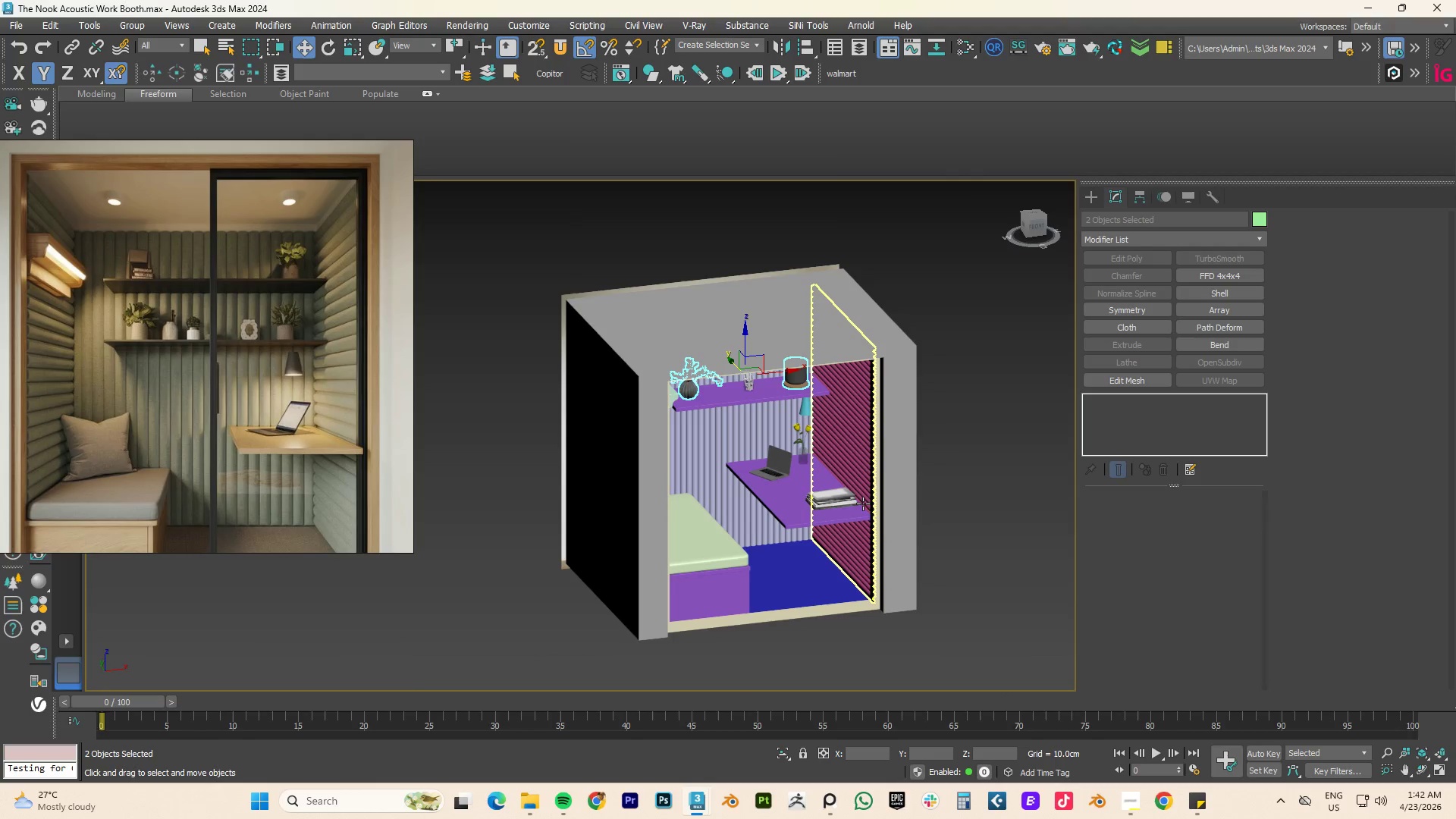 
hold_key(key=AltLeft, duration=8.89)
 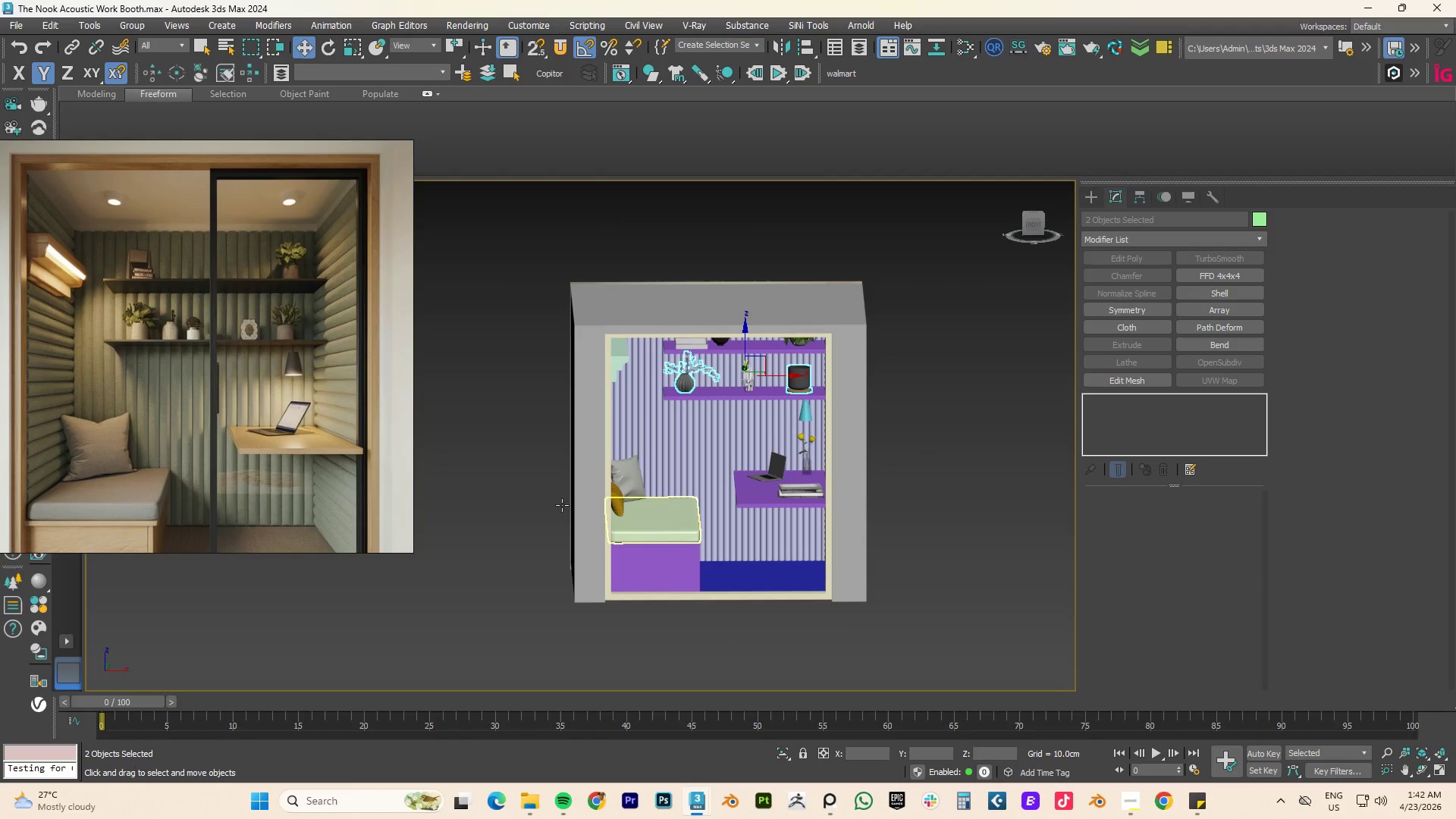 
hold_key(key=AltLeft, duration=0.69)
 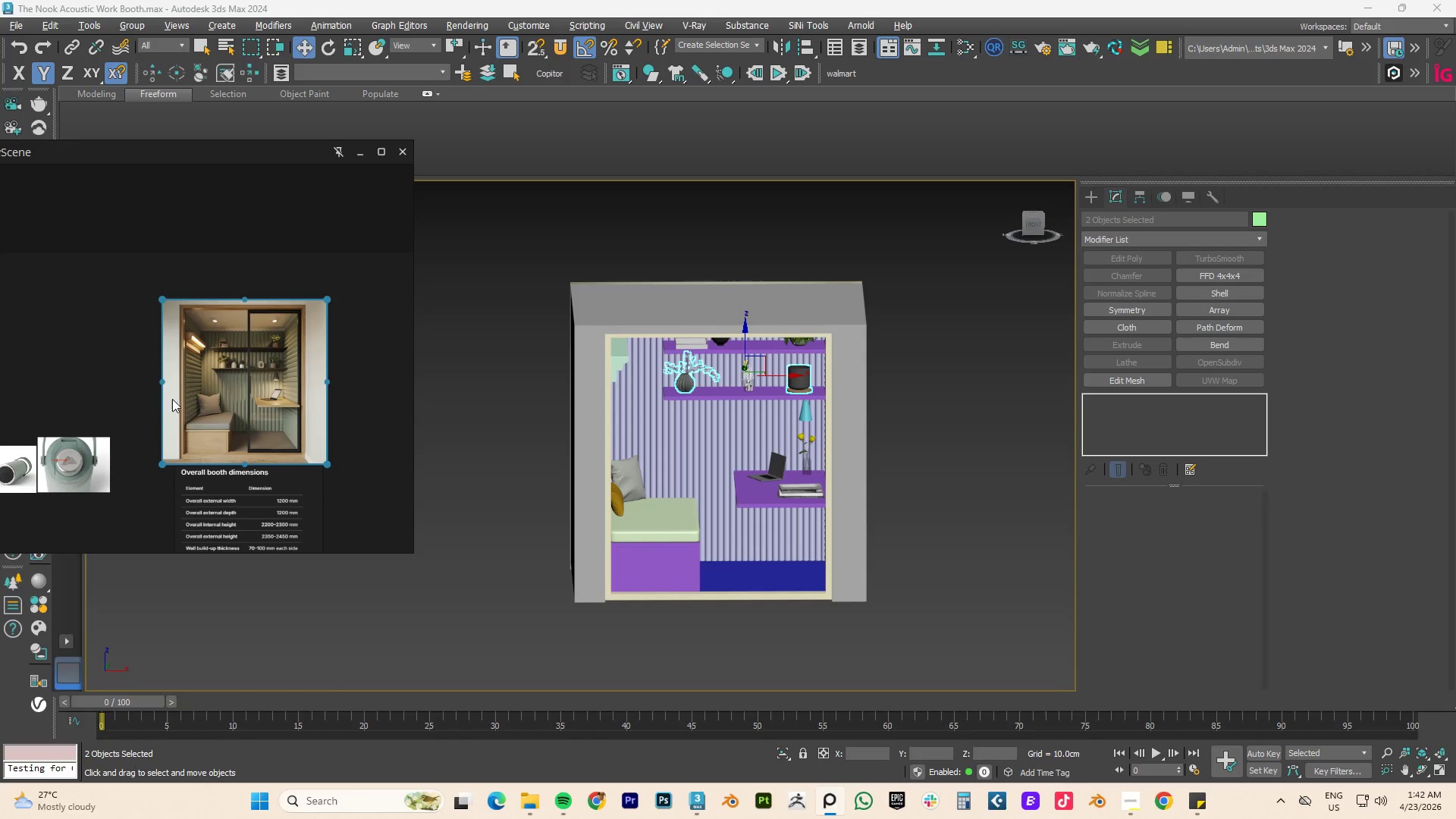 
scroll: coordinate [213, 504], scroll_direction: down, amount: 5.0
 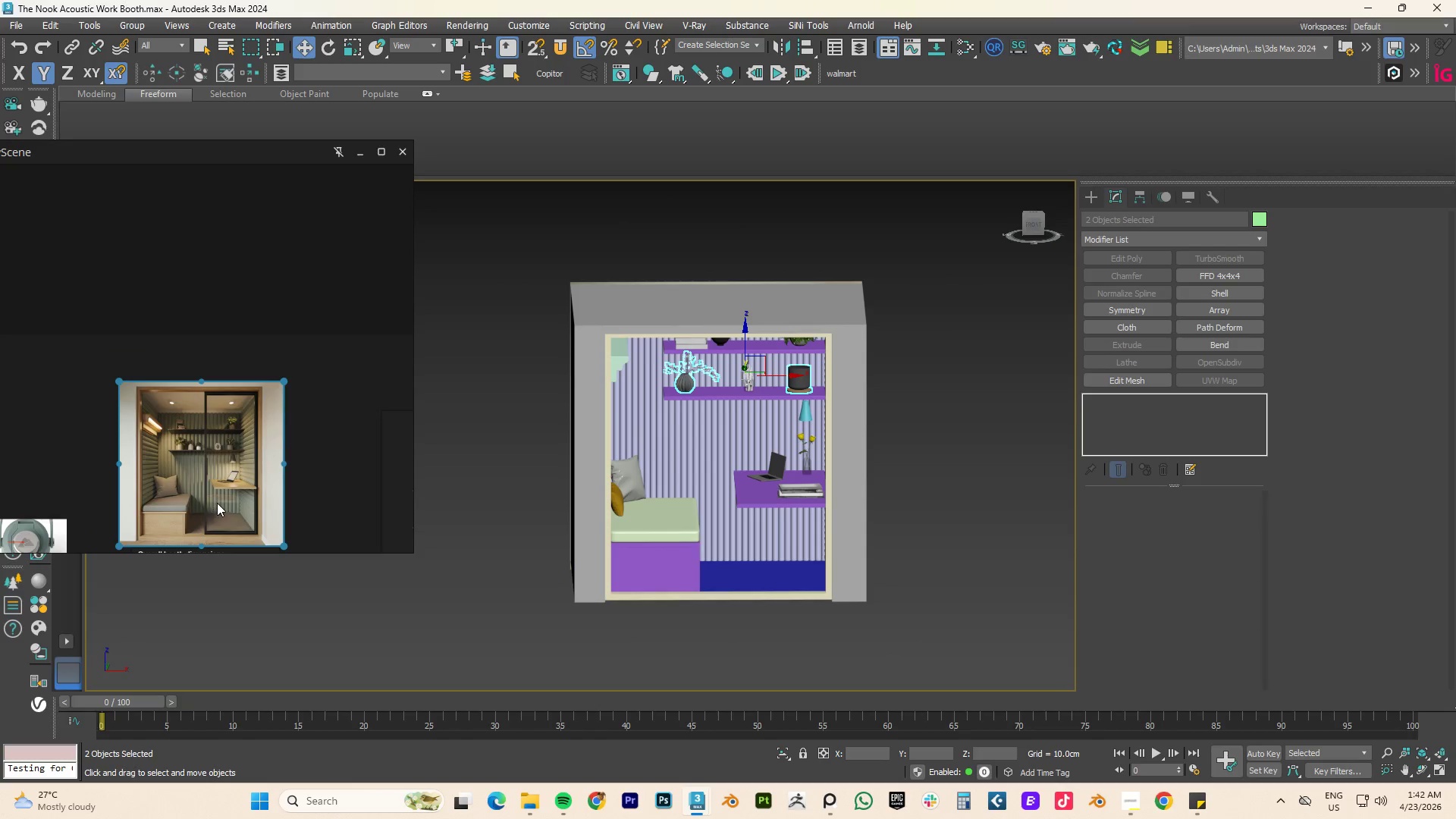 
scroll: coordinate [191, 340], scroll_direction: up, amount: 7.0
 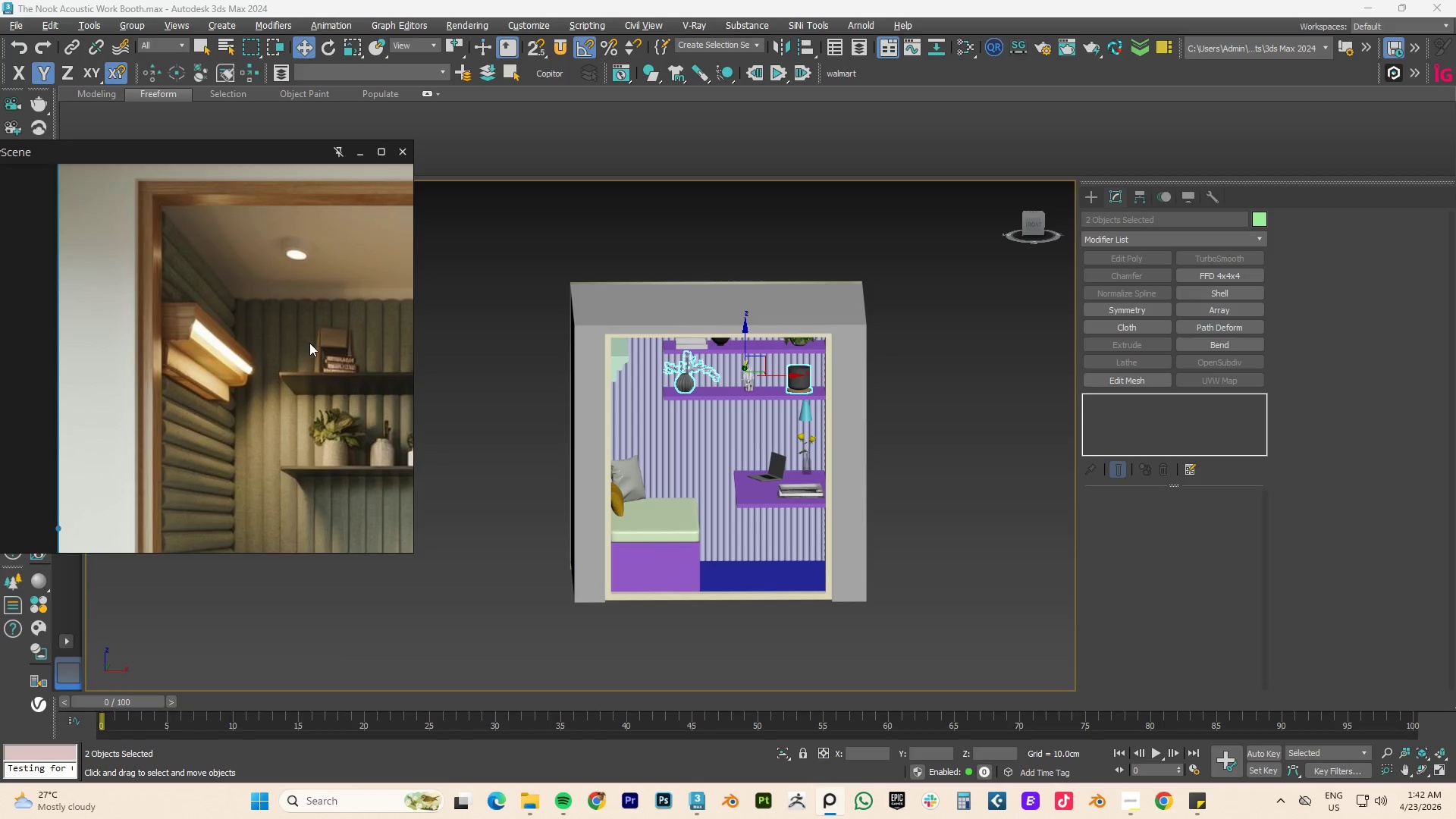 
scroll: coordinate [313, 294], scroll_direction: down, amount: 3.0
 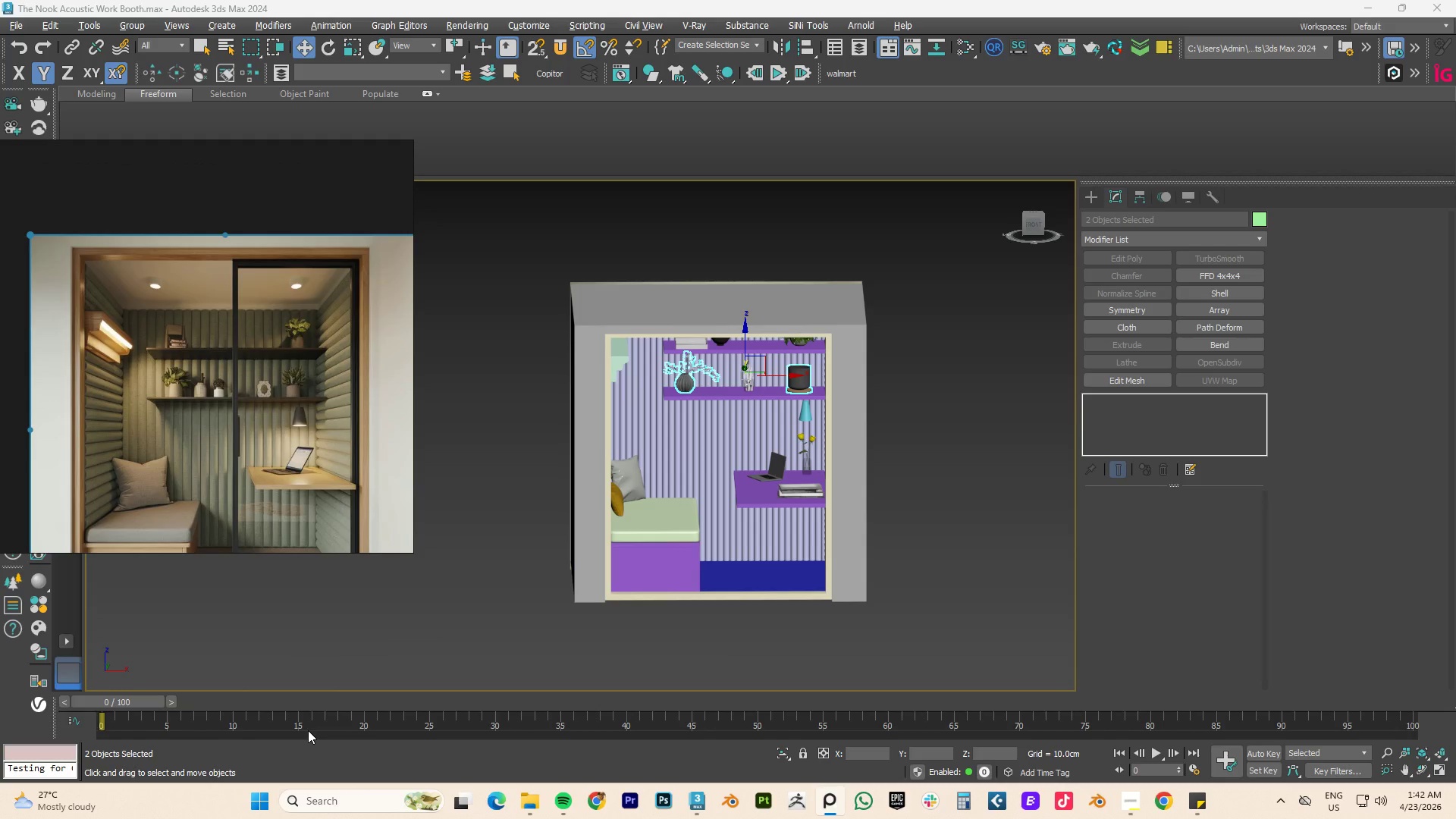 
wait(7.12)
 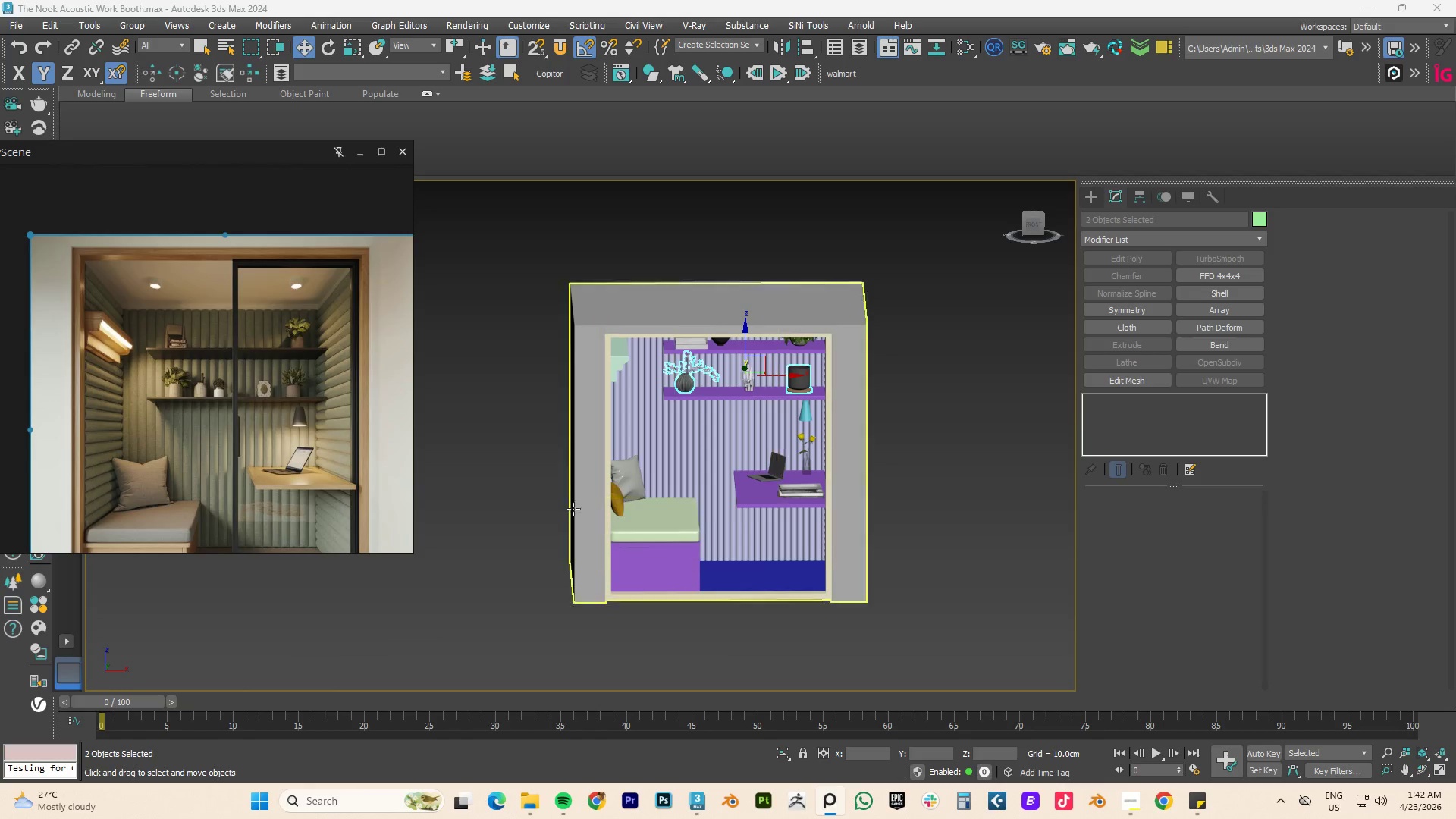 
scroll: coordinate [213, 452], scroll_direction: down, amount: 3.0
 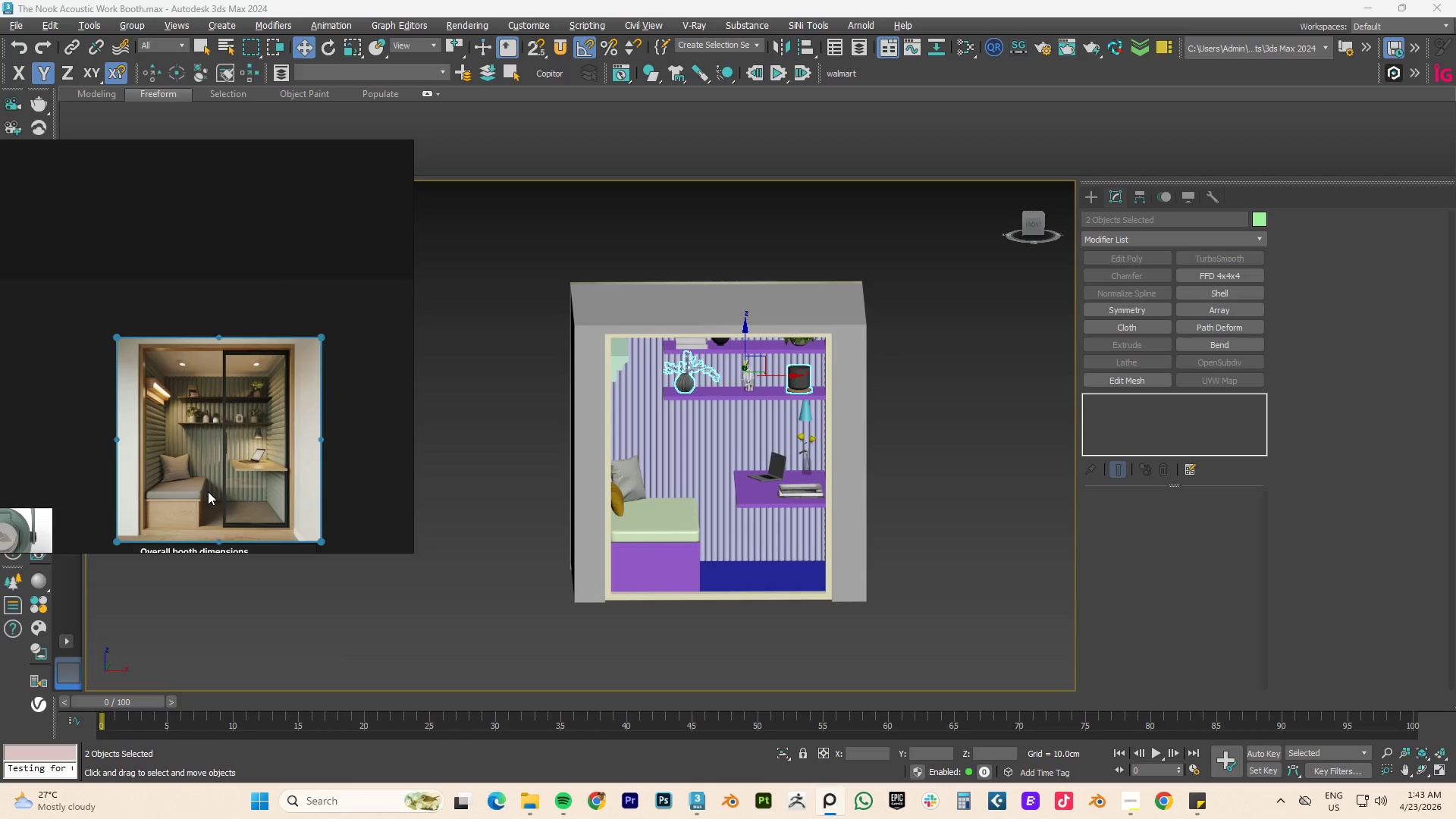 
wait(33.87)
 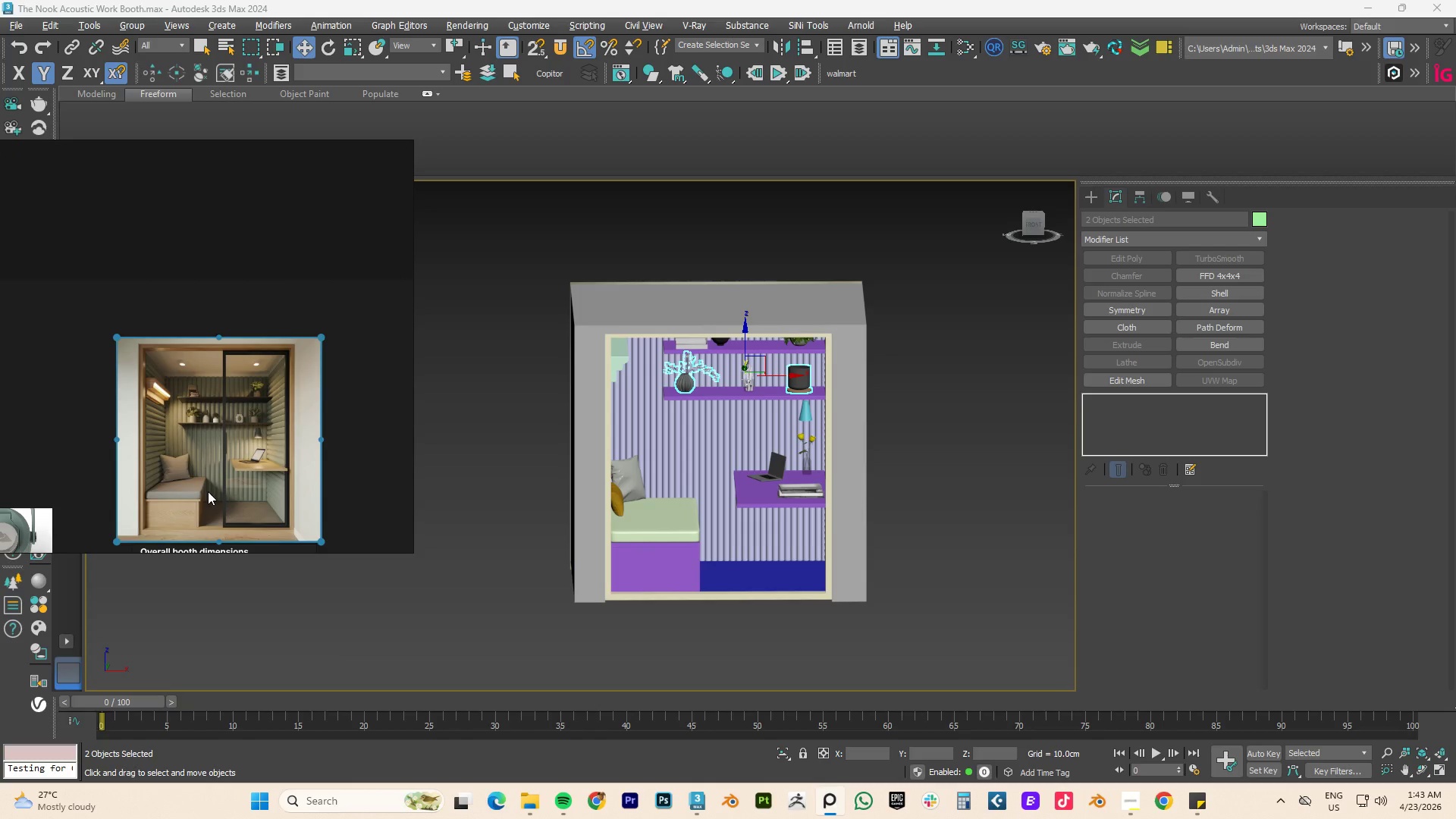 
scroll: coordinate [204, 490], scroll_direction: up, amount: 4.0
 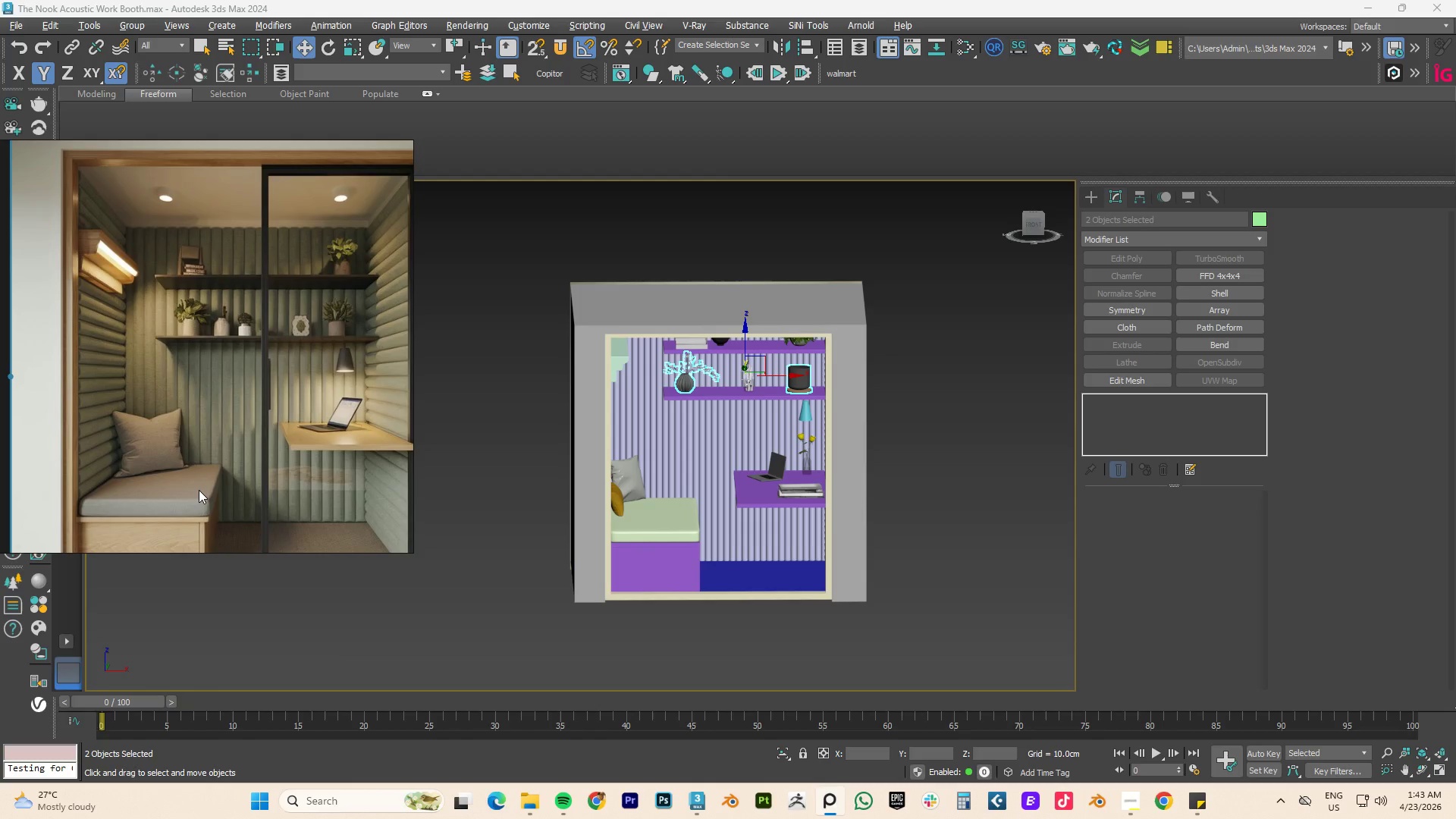 
wait(27.7)
 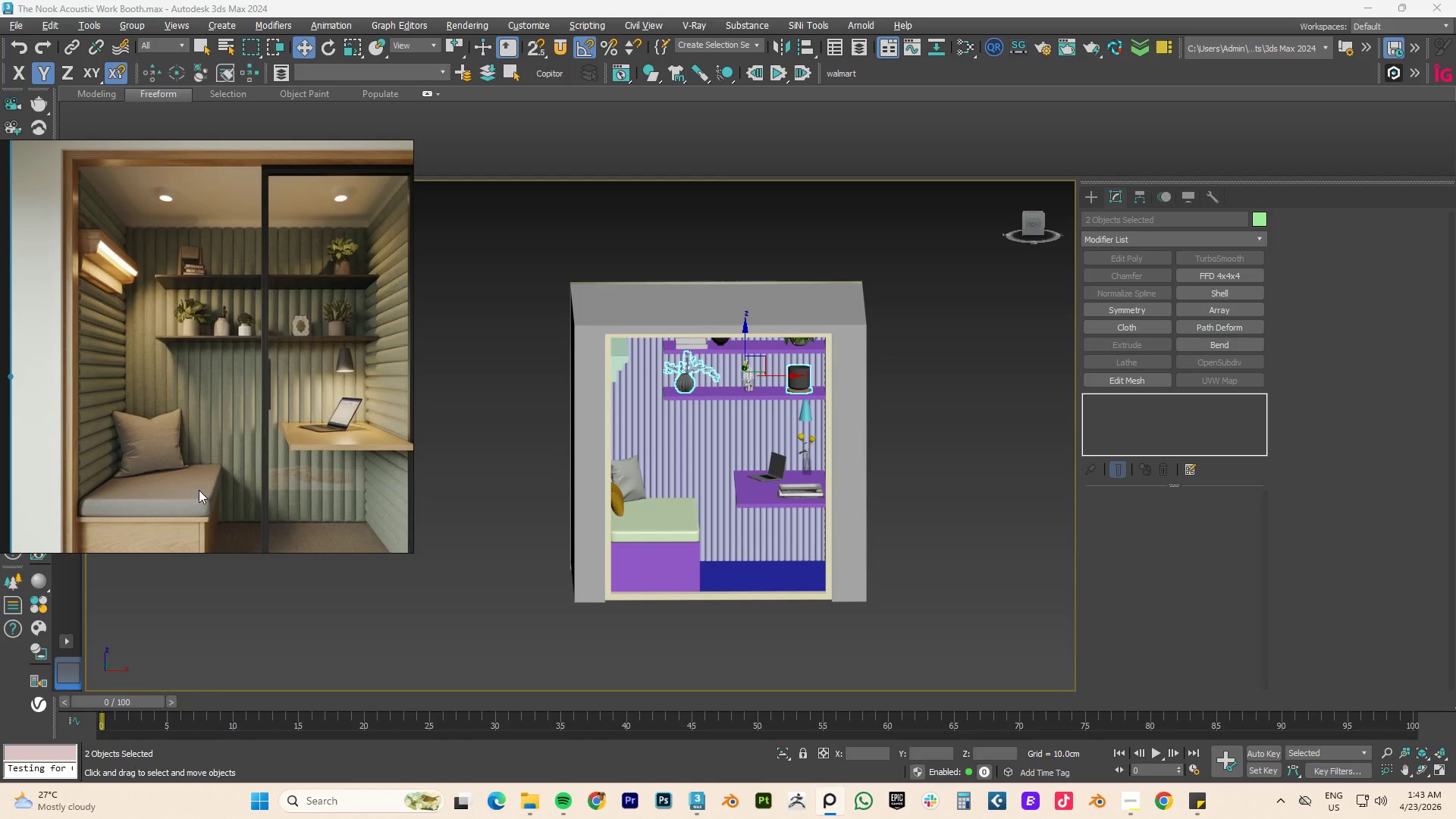 
key(Control+S)
 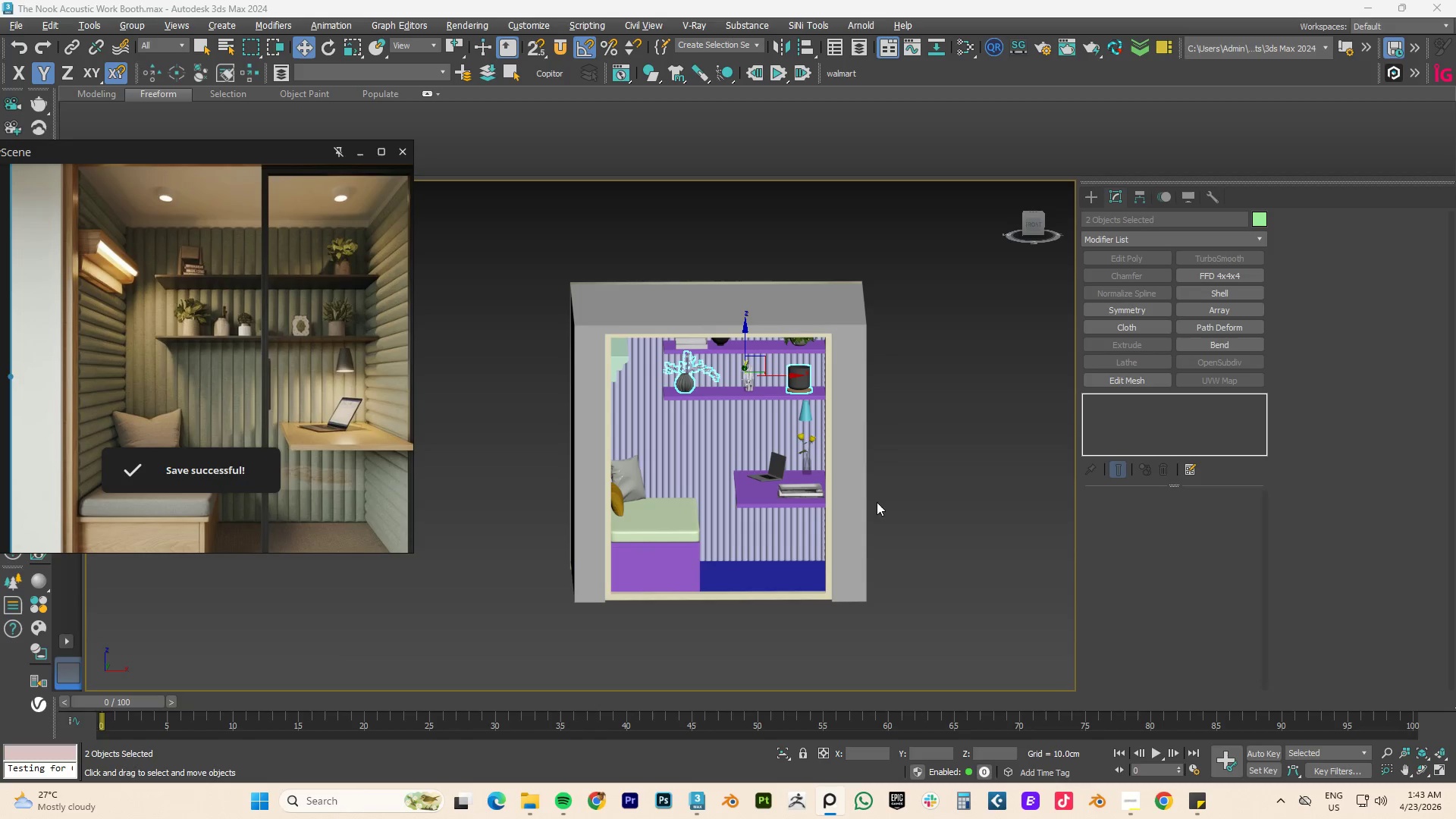 
left_click([897, 498])
 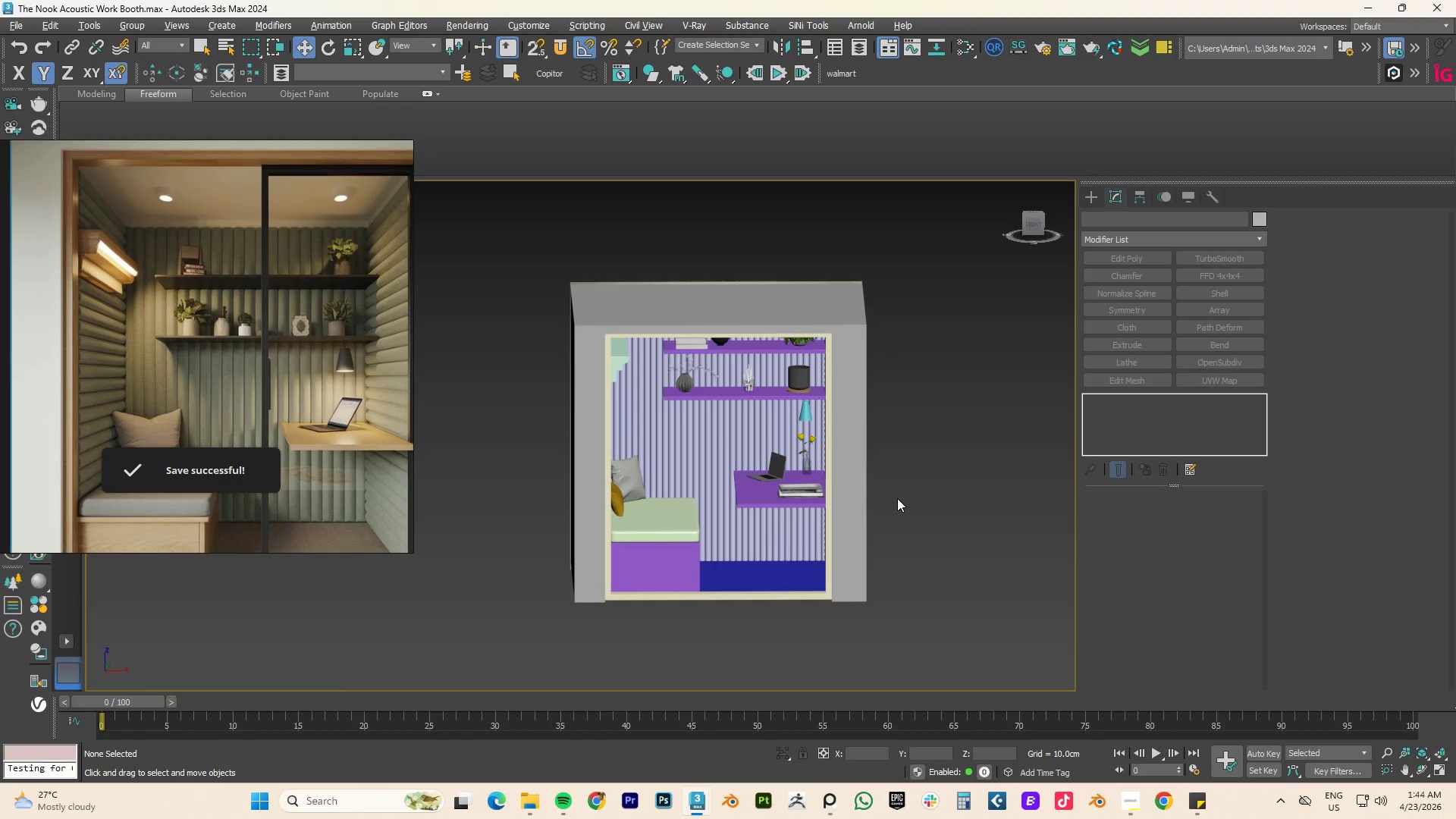 
key(Control+S)
 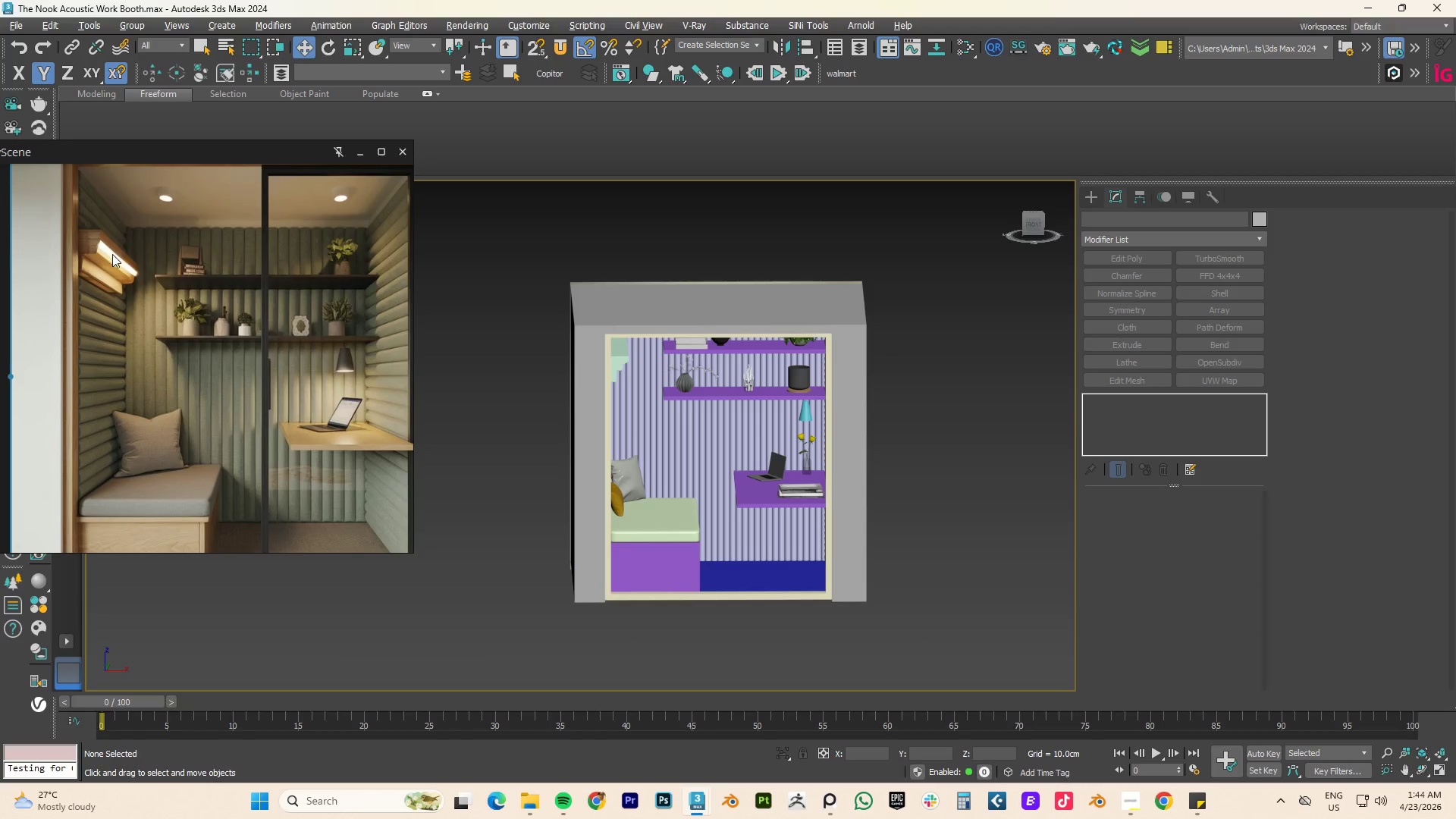 
wait(7.77)
 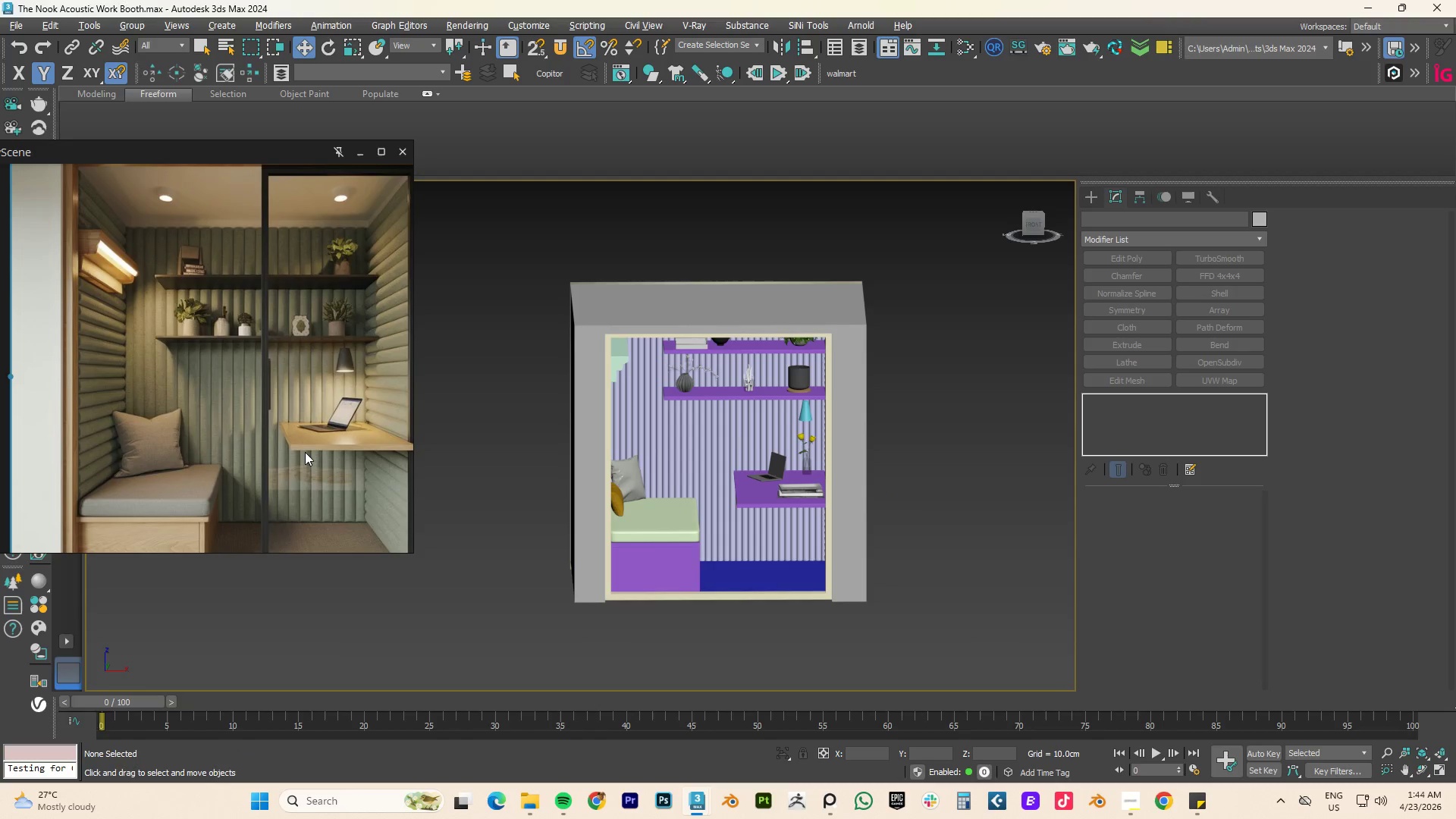 
left_click([15, 366])
 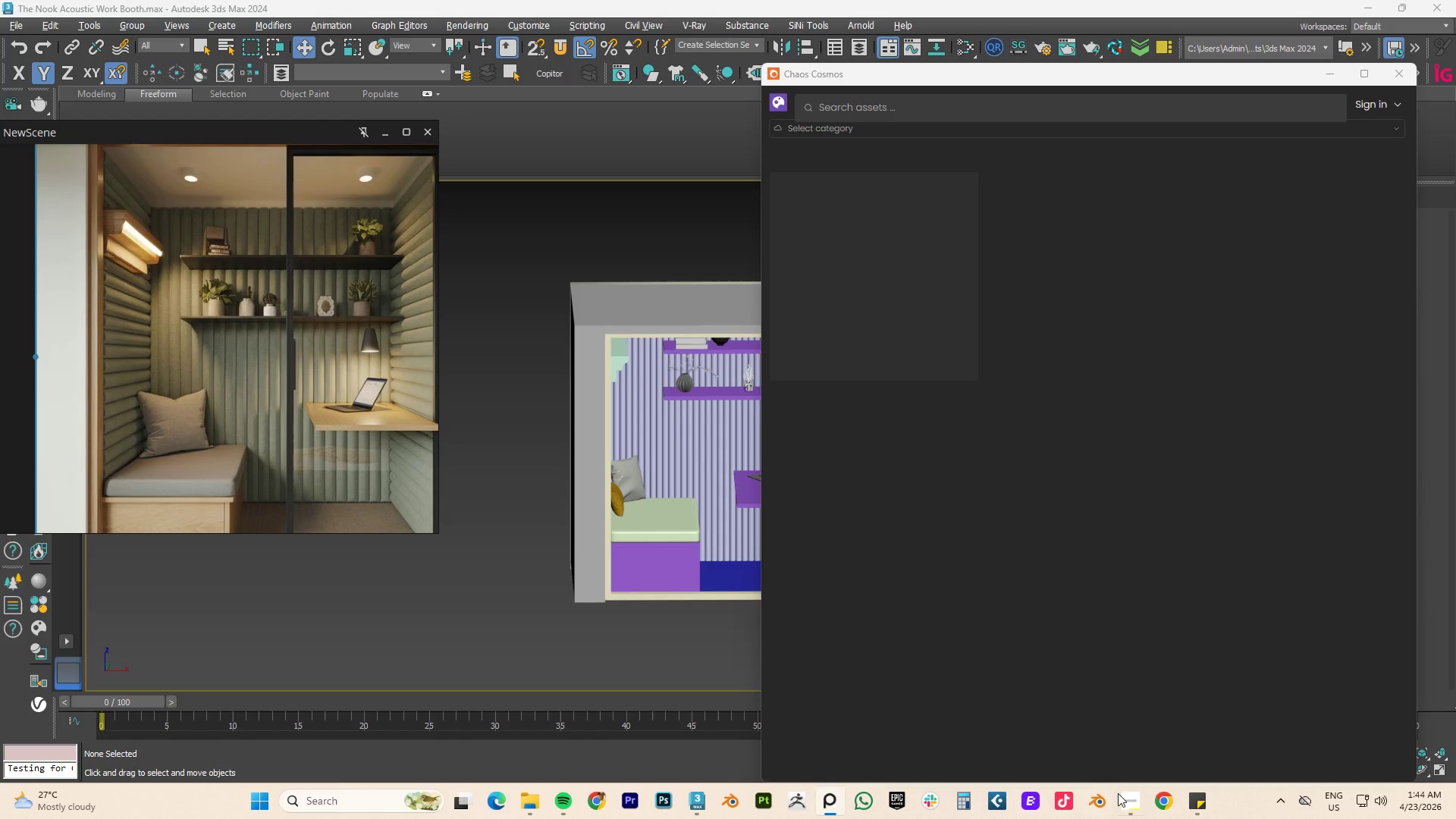 
left_click([1132, 799])